 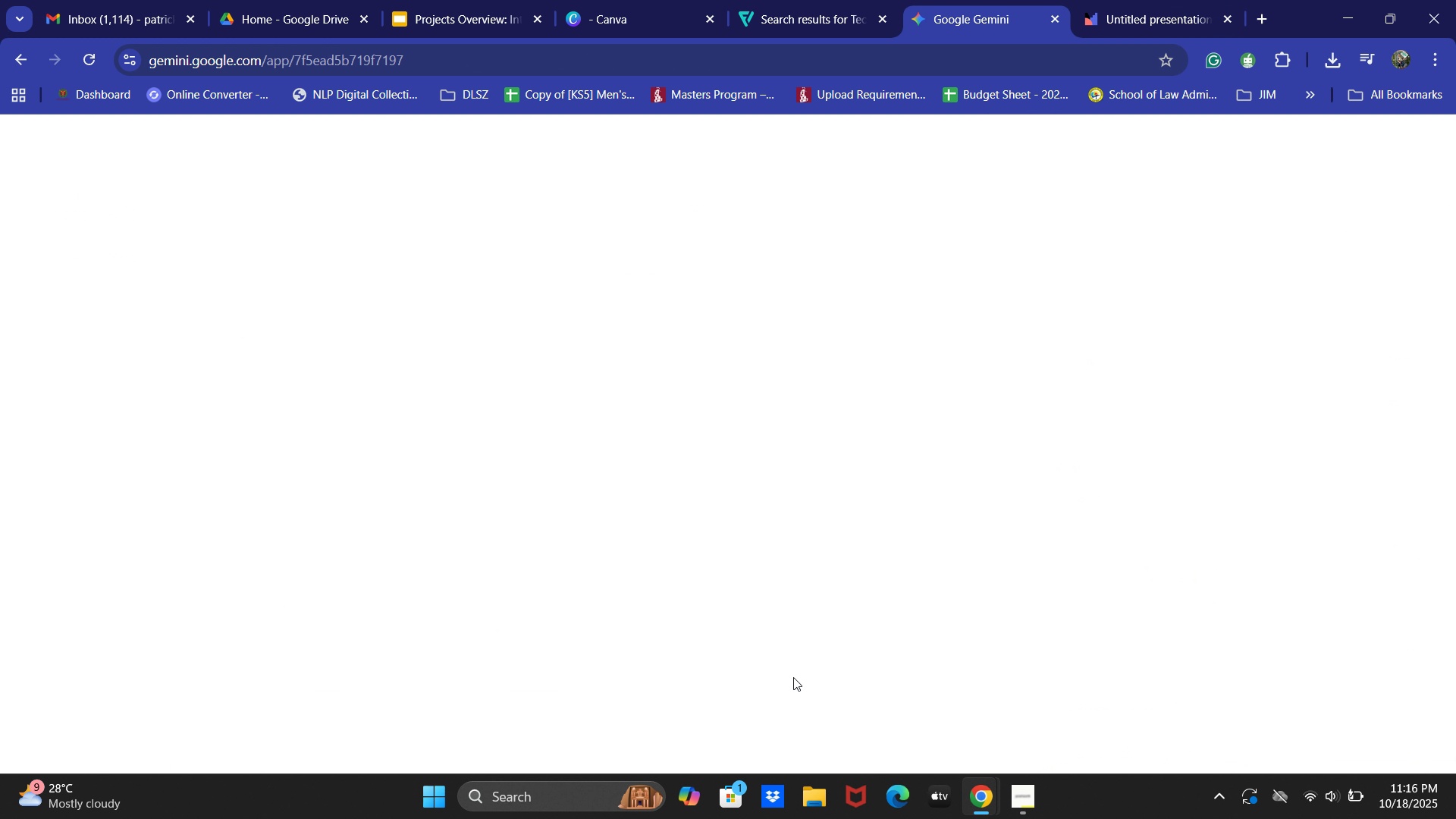 
scroll: coordinate [921, 562], scroll_direction: down, amount: 6.0
 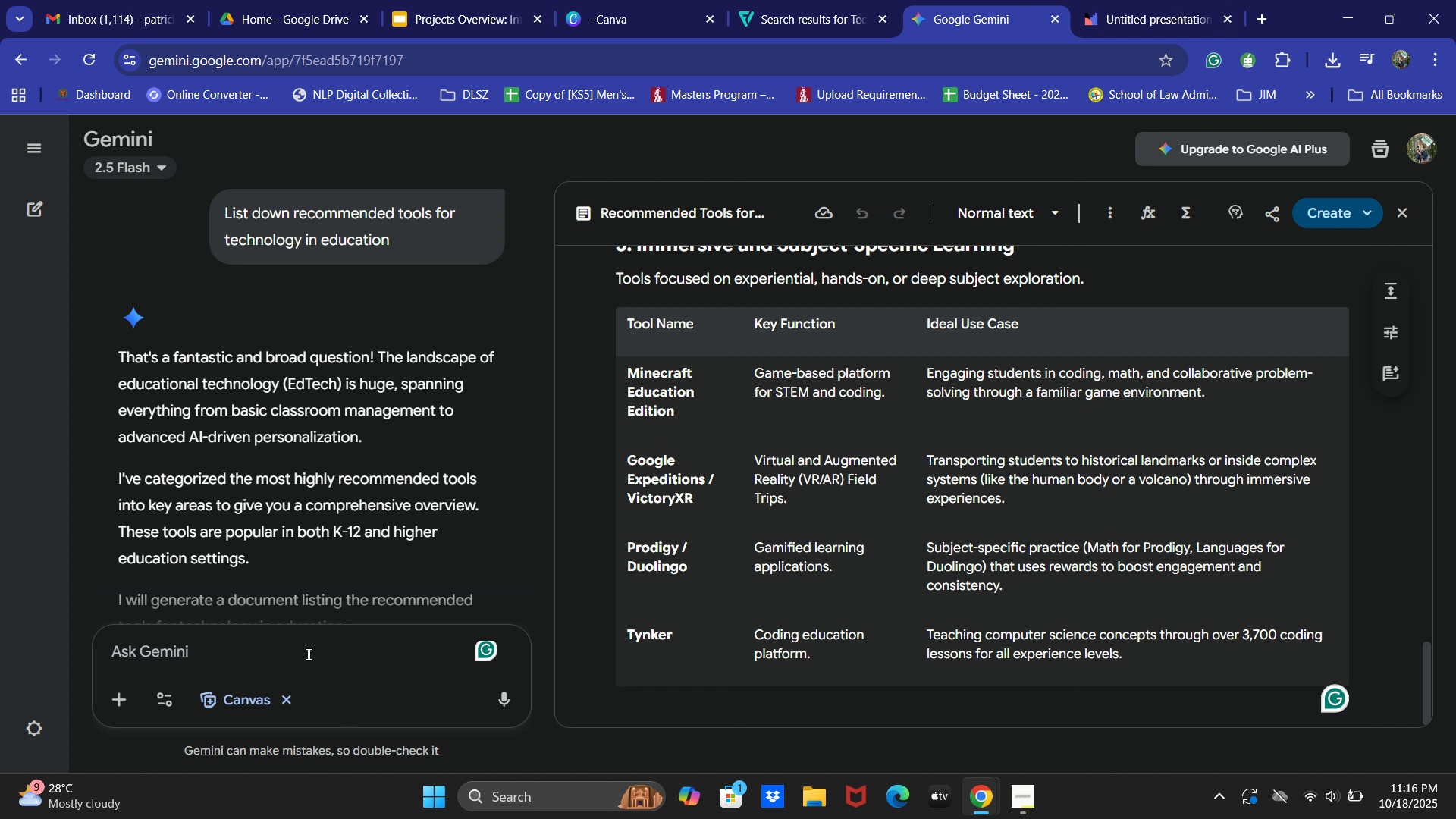 
left_click([307, 654])
 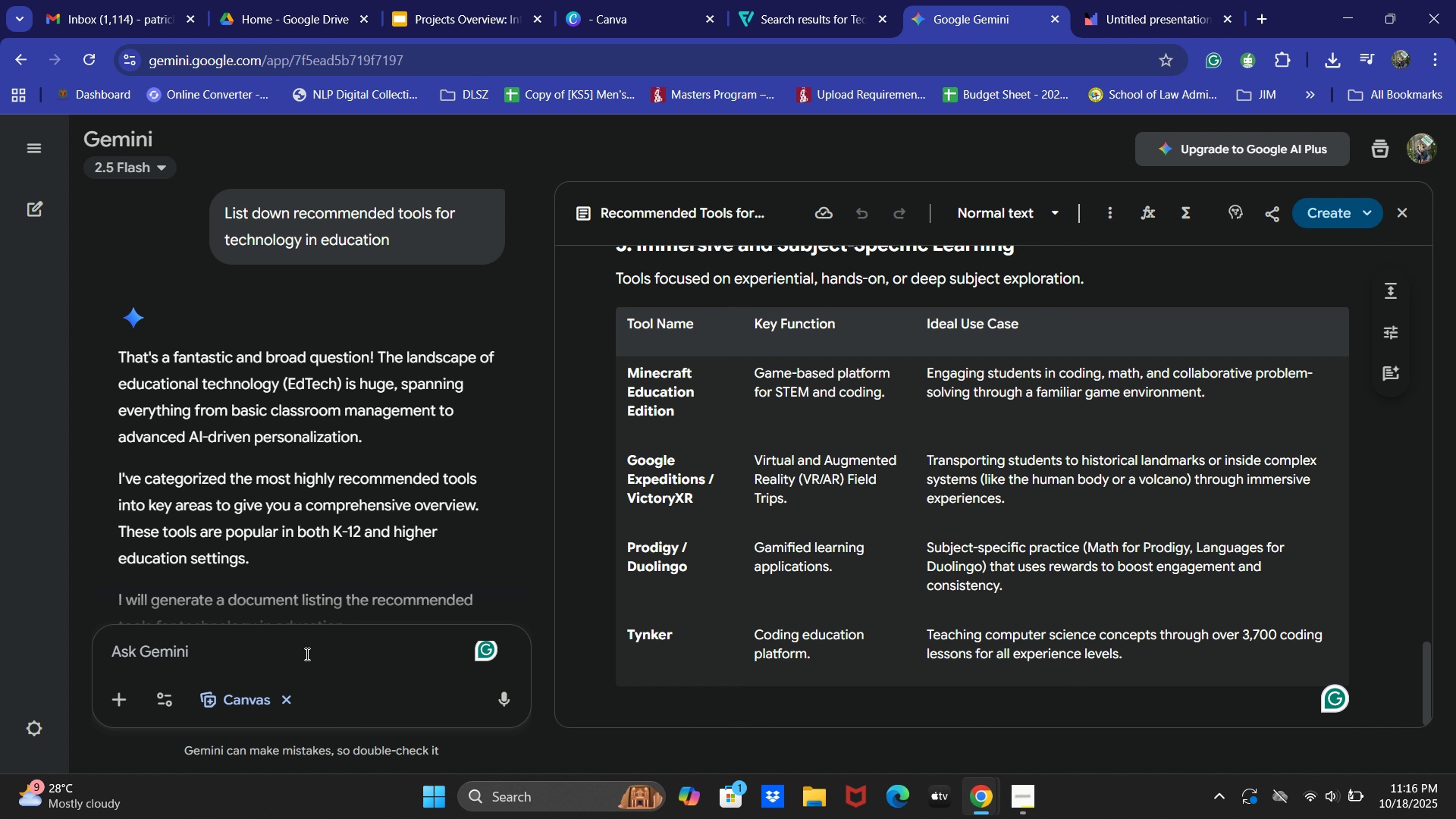 
type(Prepare an example question for a poo)
key(Backspace)
key(Backspace)
type(oll for an interactive session)
 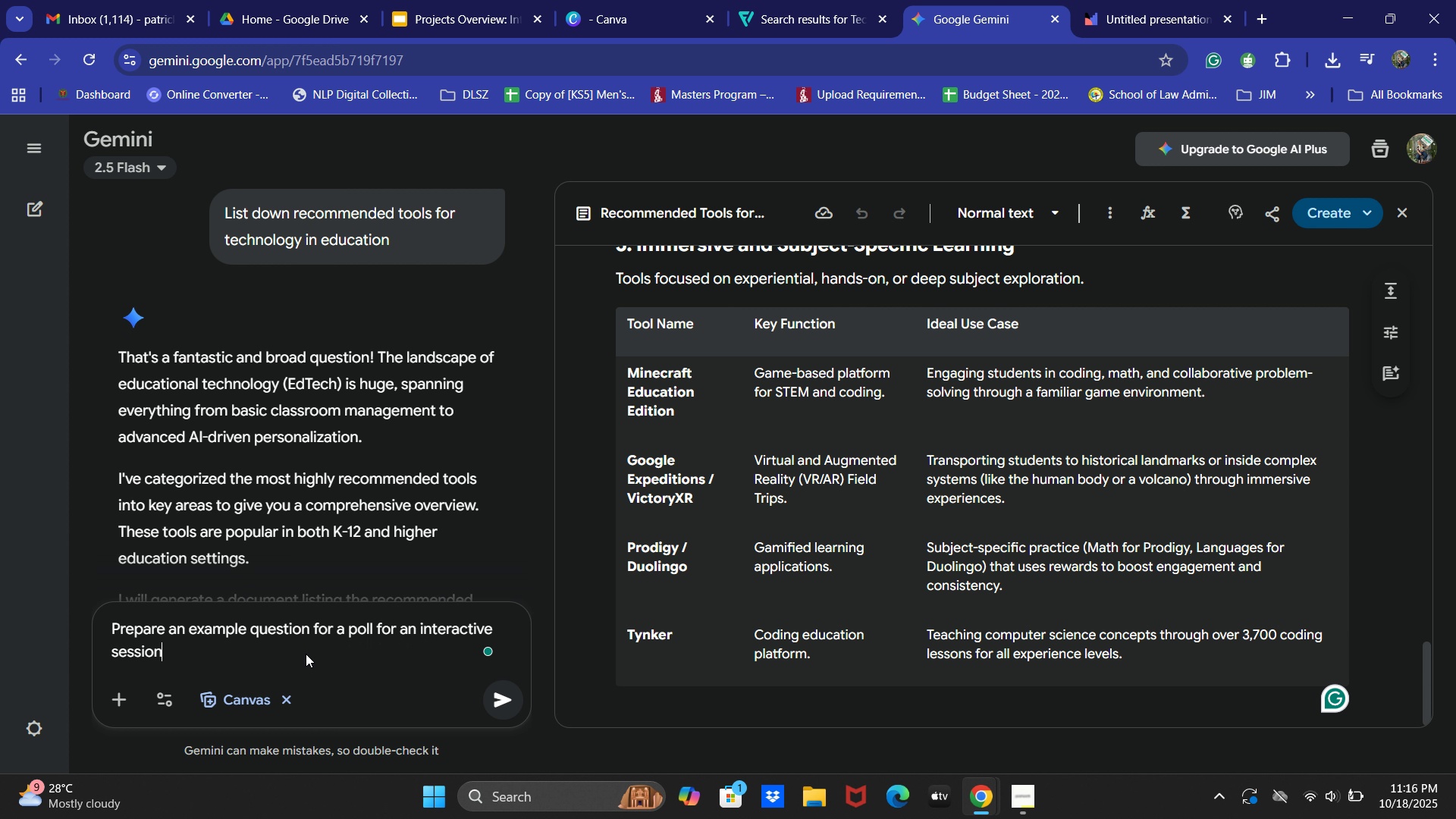 
key(Enter)
 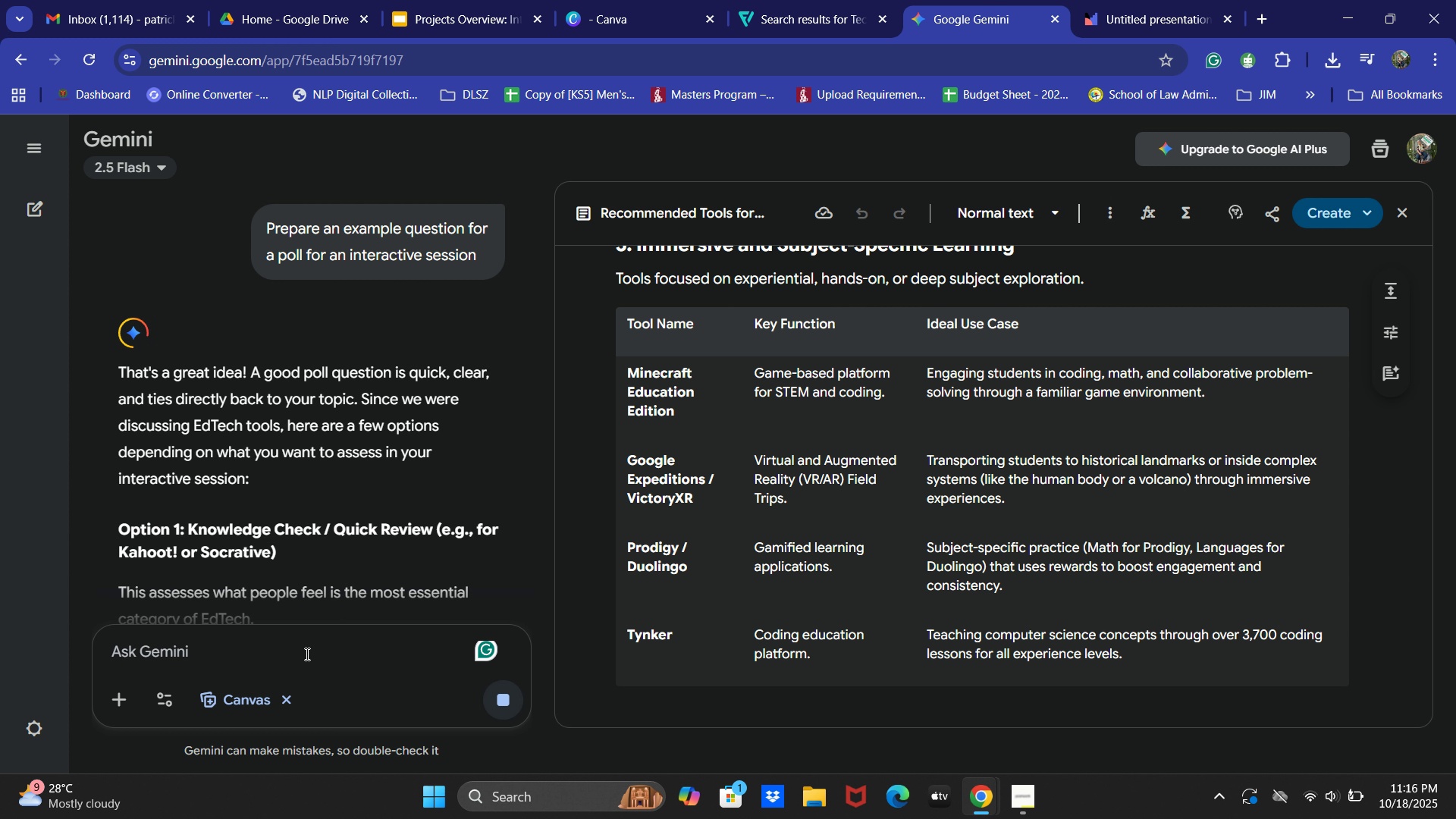 
wait(14.43)
 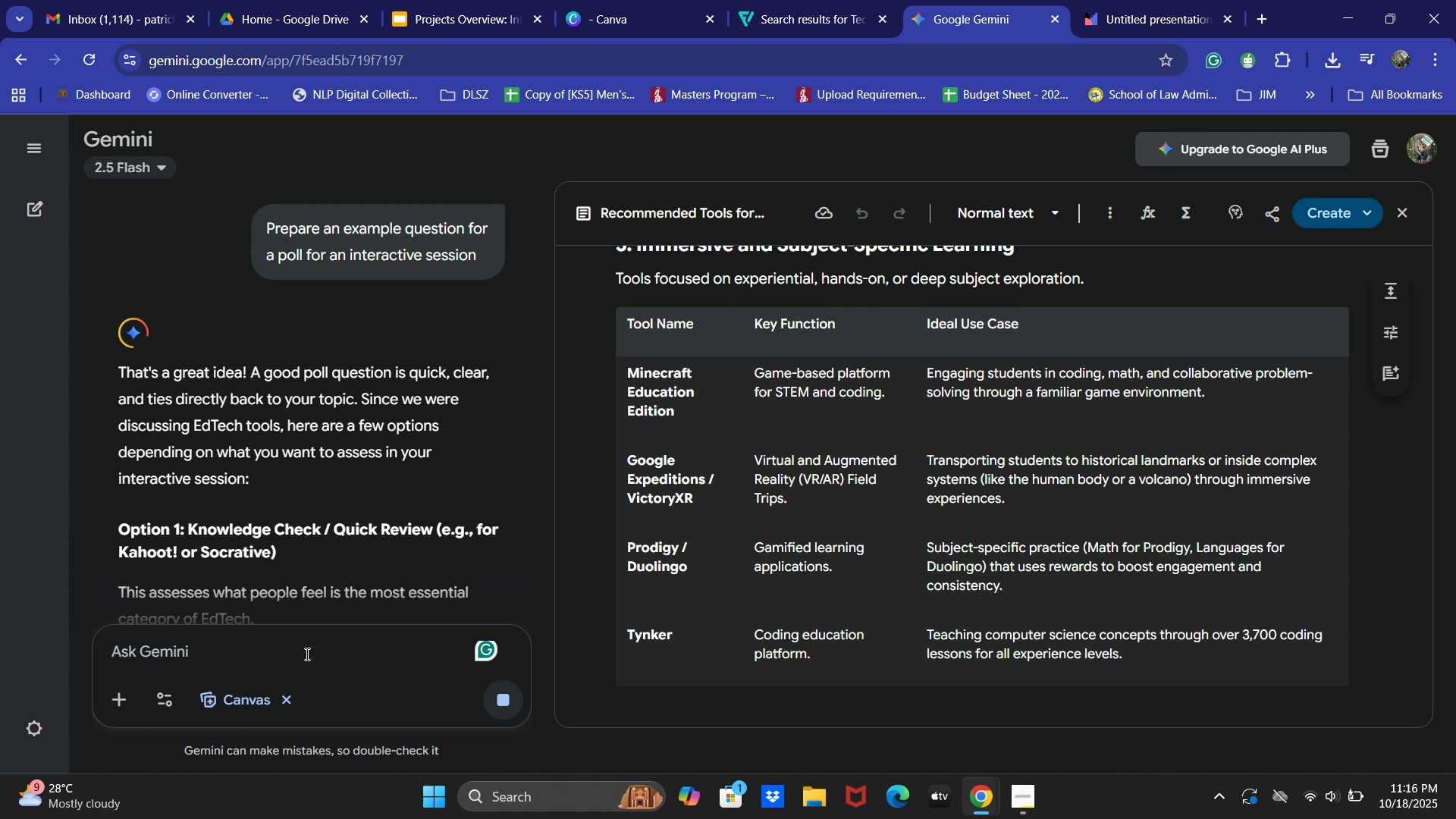 
scroll: coordinate [326, 509], scroll_direction: down, amount: 3.0
 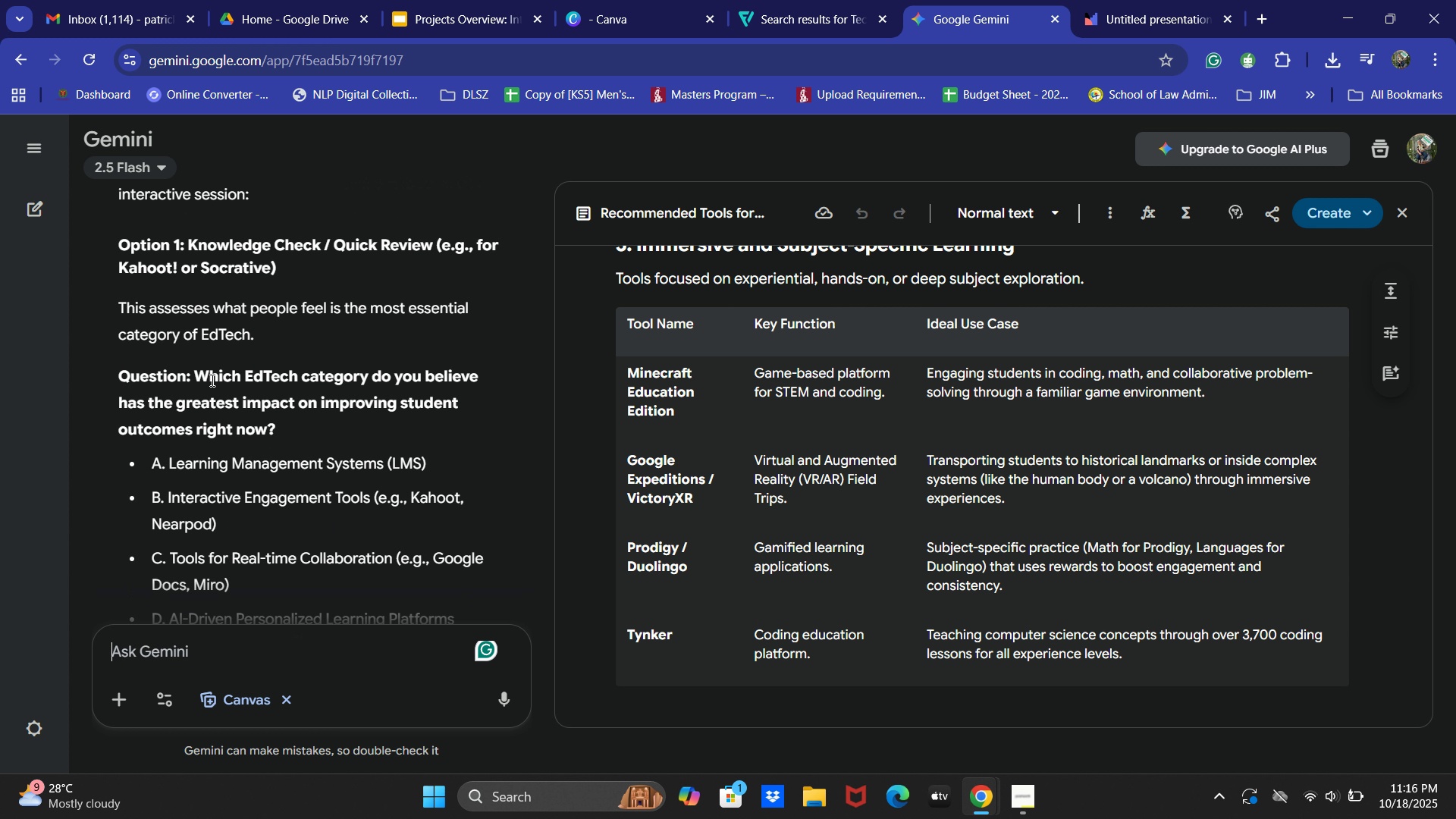 
left_click_drag(start_coordinate=[194, 374], to_coordinate=[287, 425])
 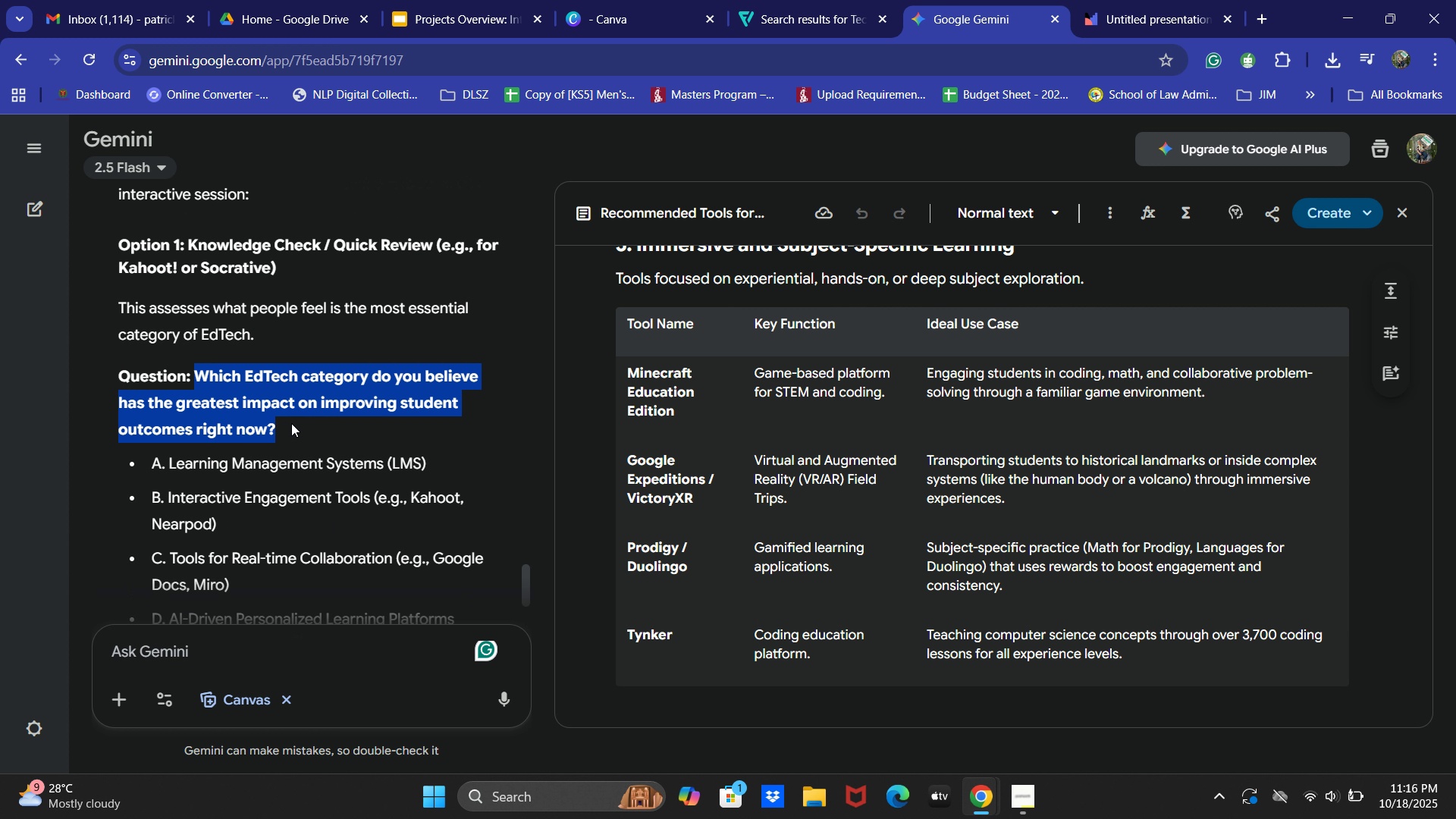 
key(Control+C)
 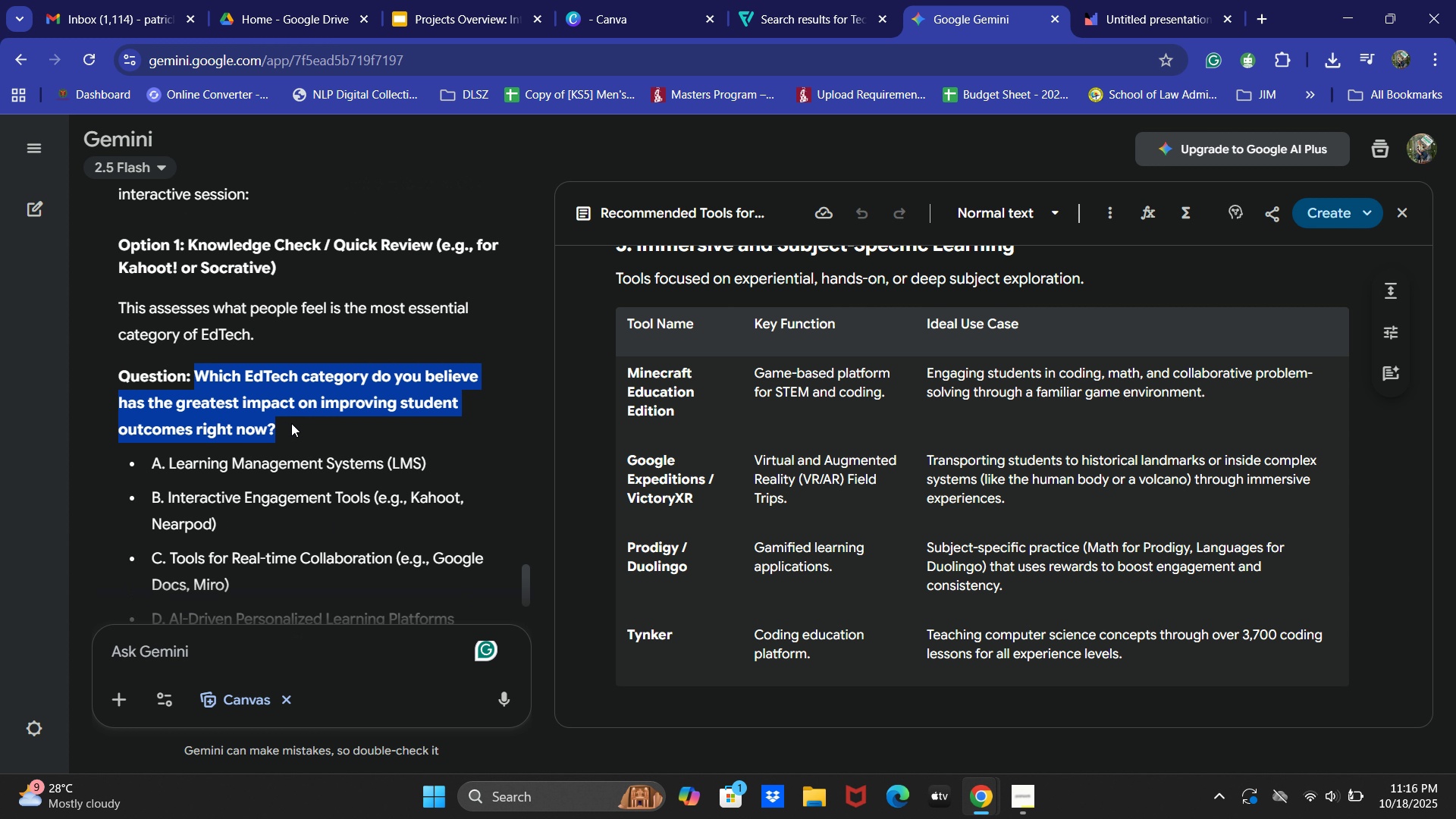 
key(Control+C)
 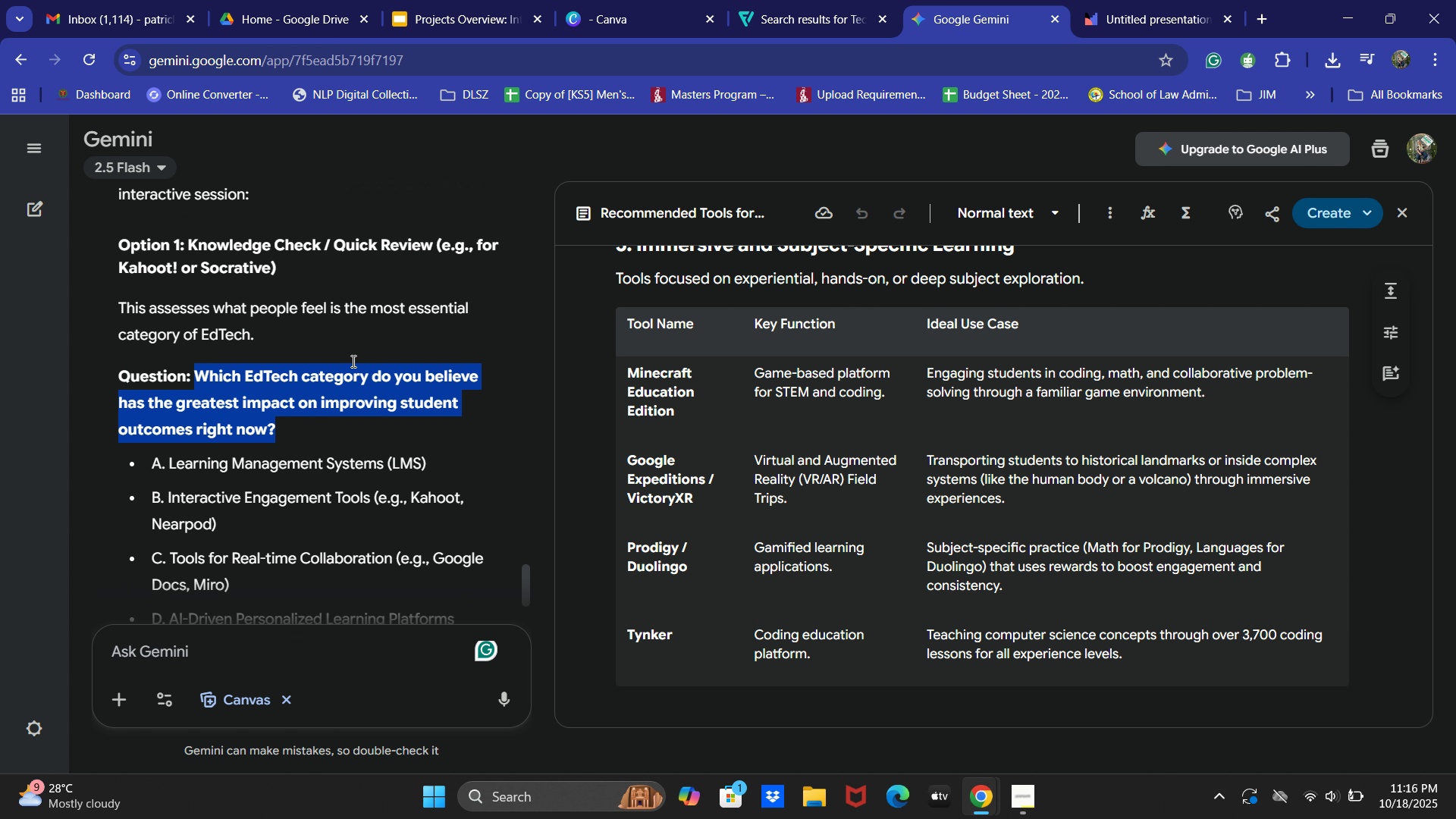 
key(Control+C)
 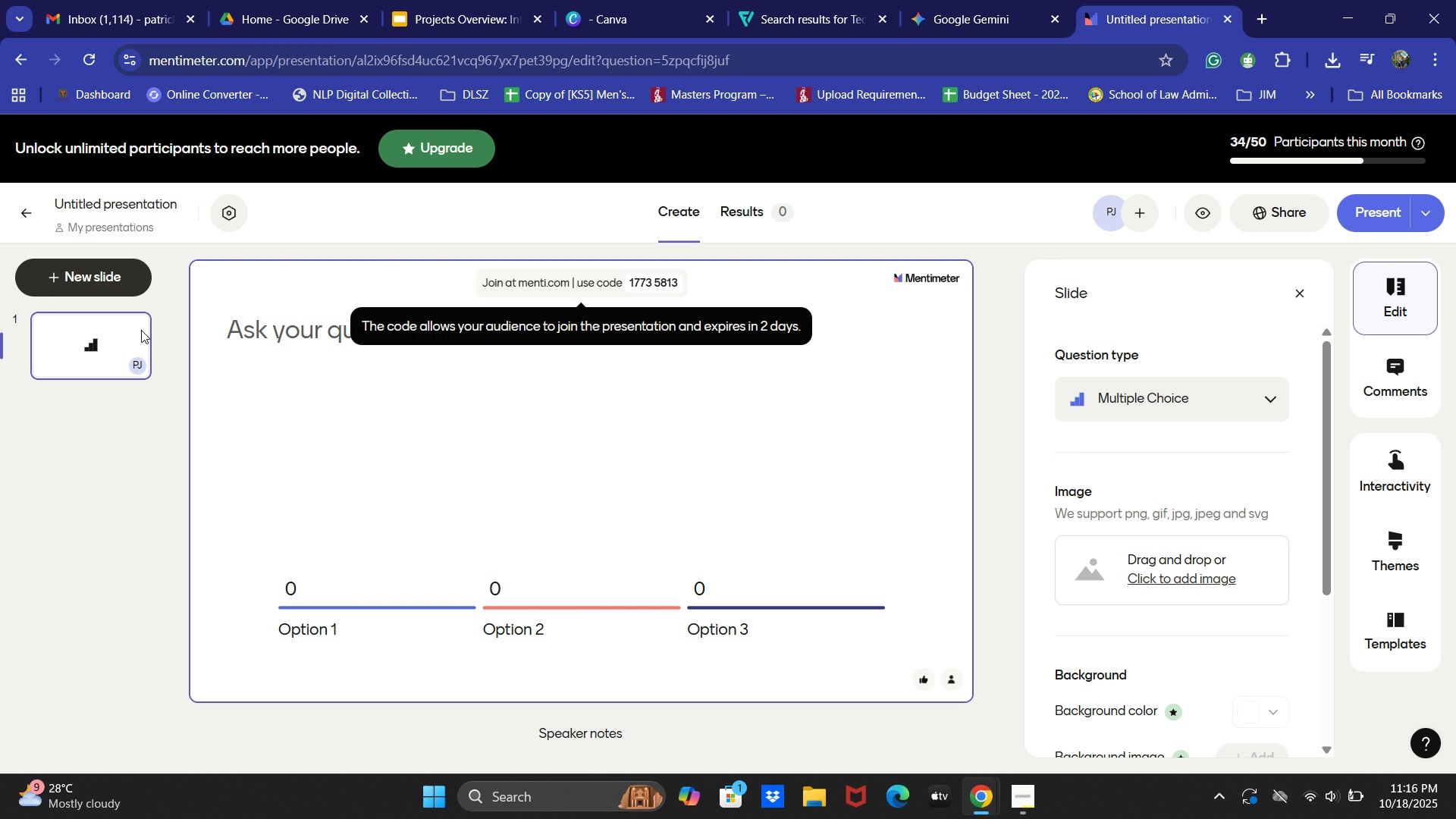 
left_click([143, 207])
 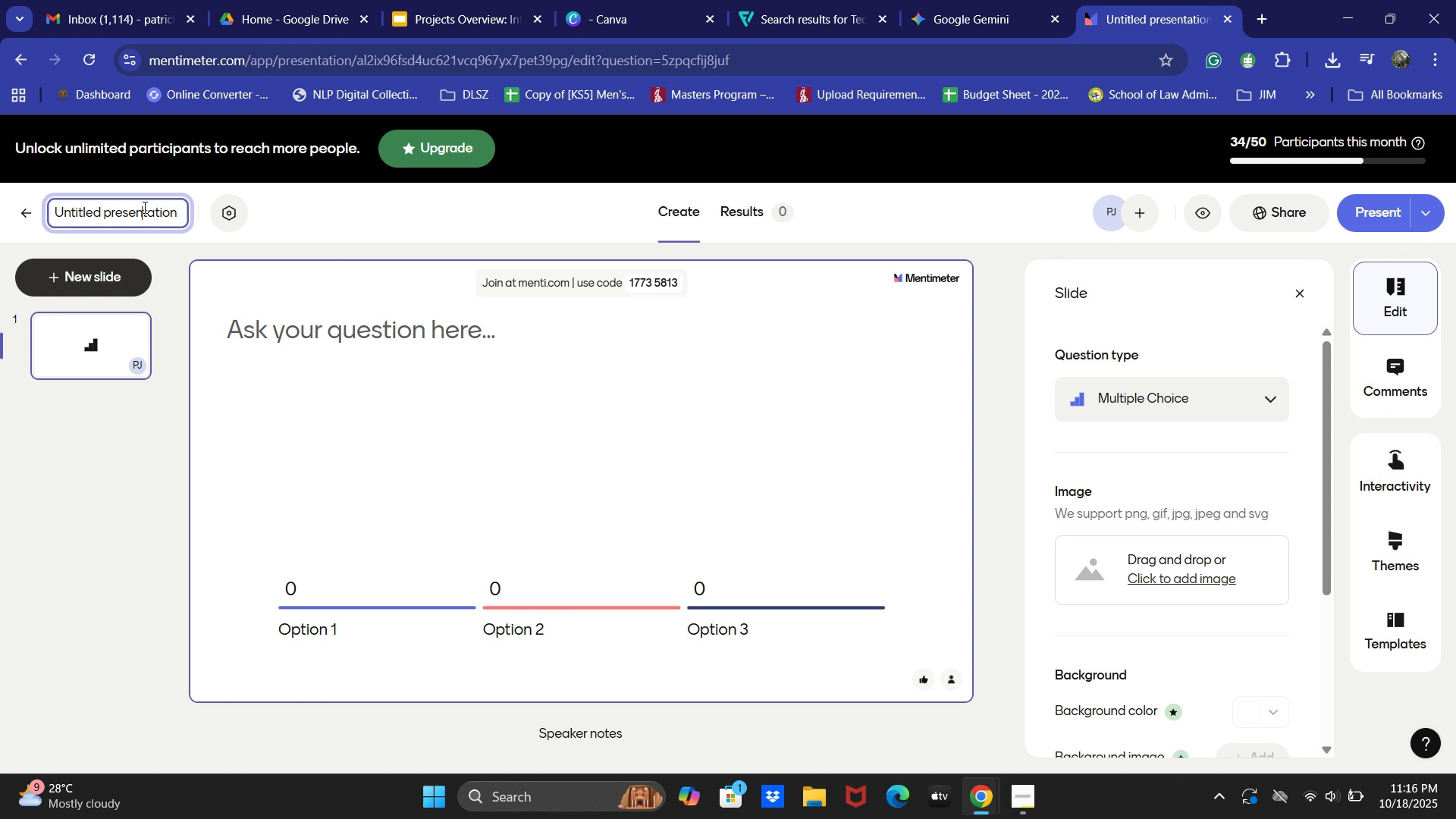 
key(Control+A)
 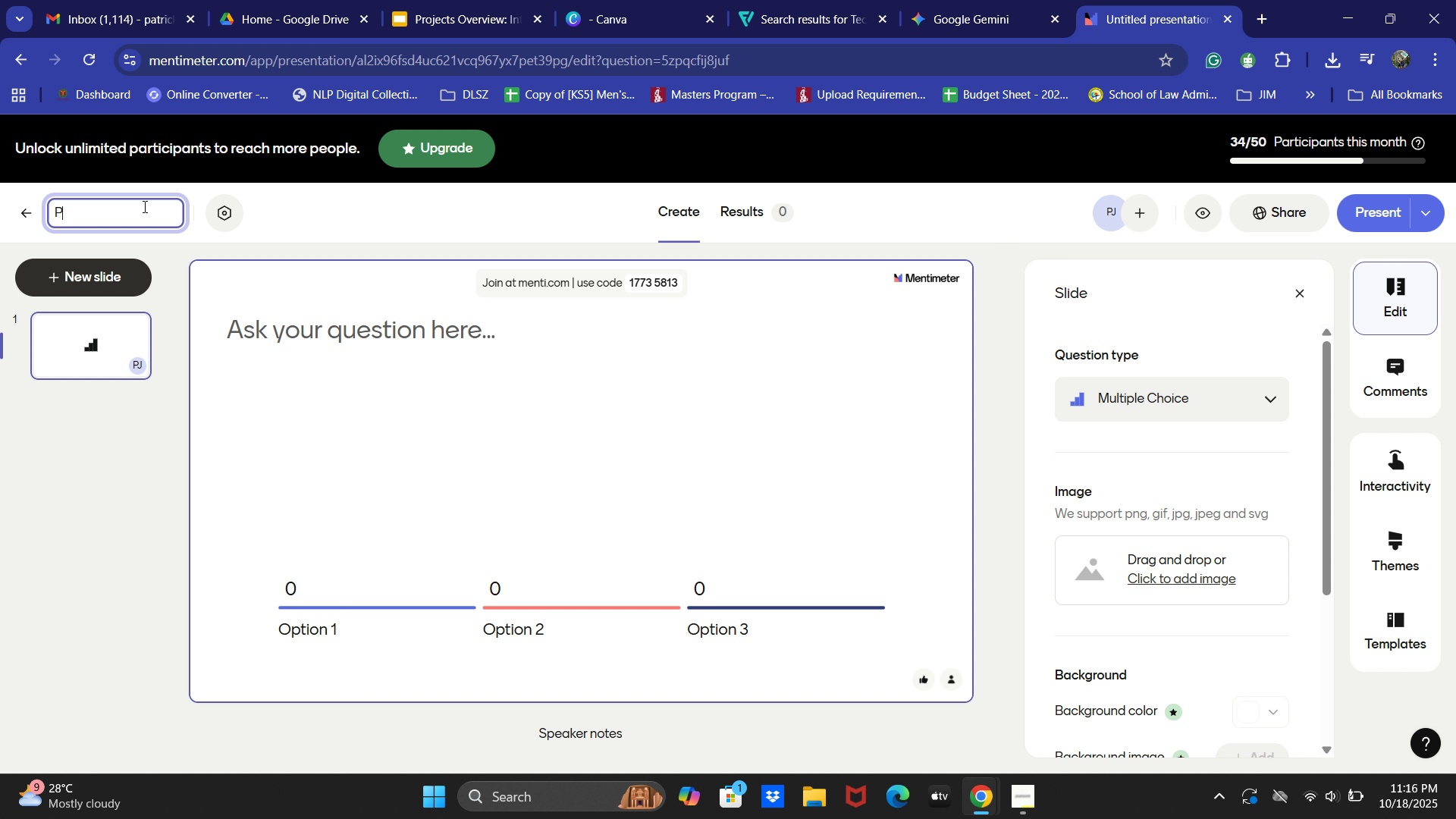 
hold_key(key=ShiftLeft, duration=1.51)
 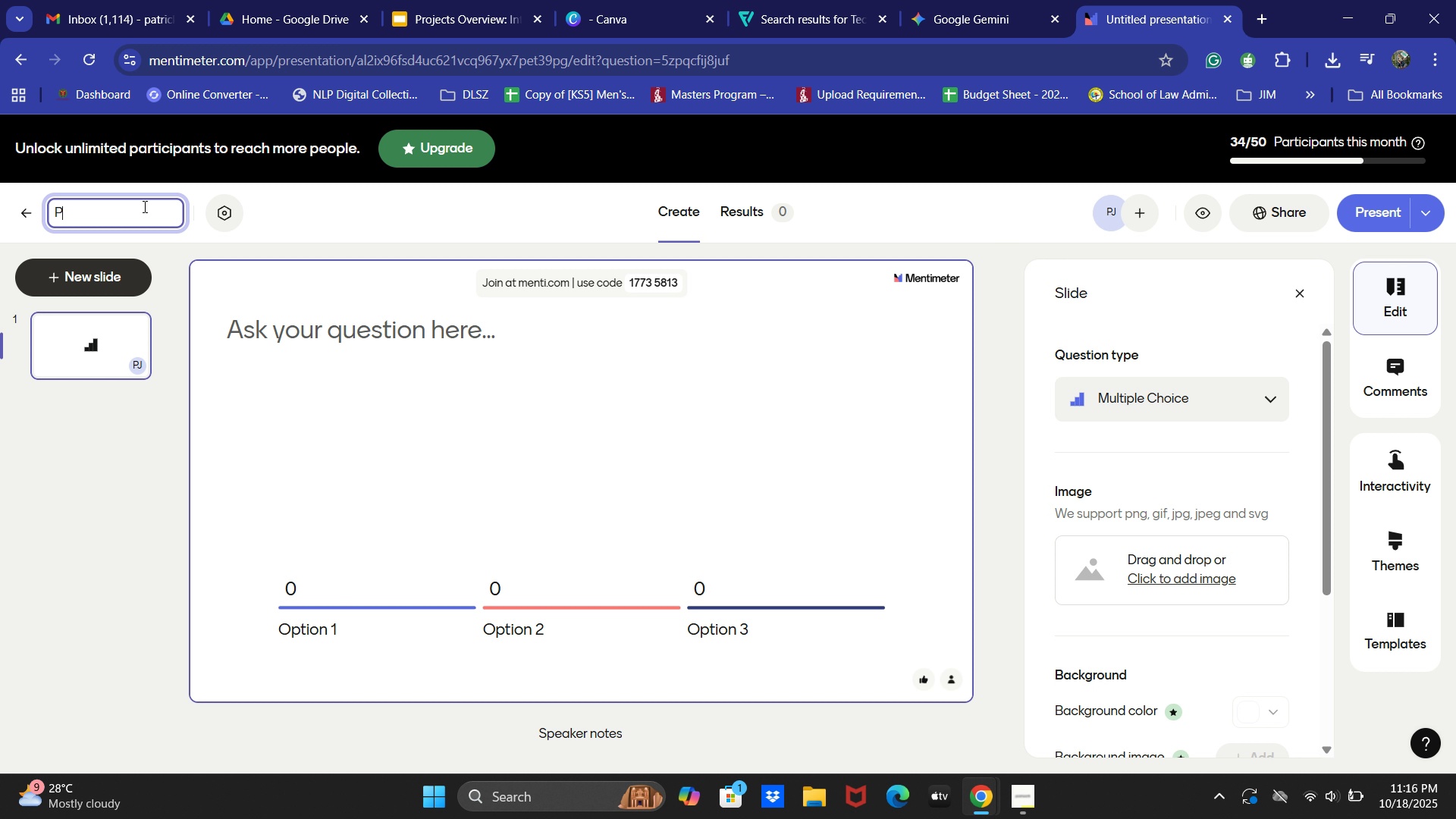 
type(Presentation)
 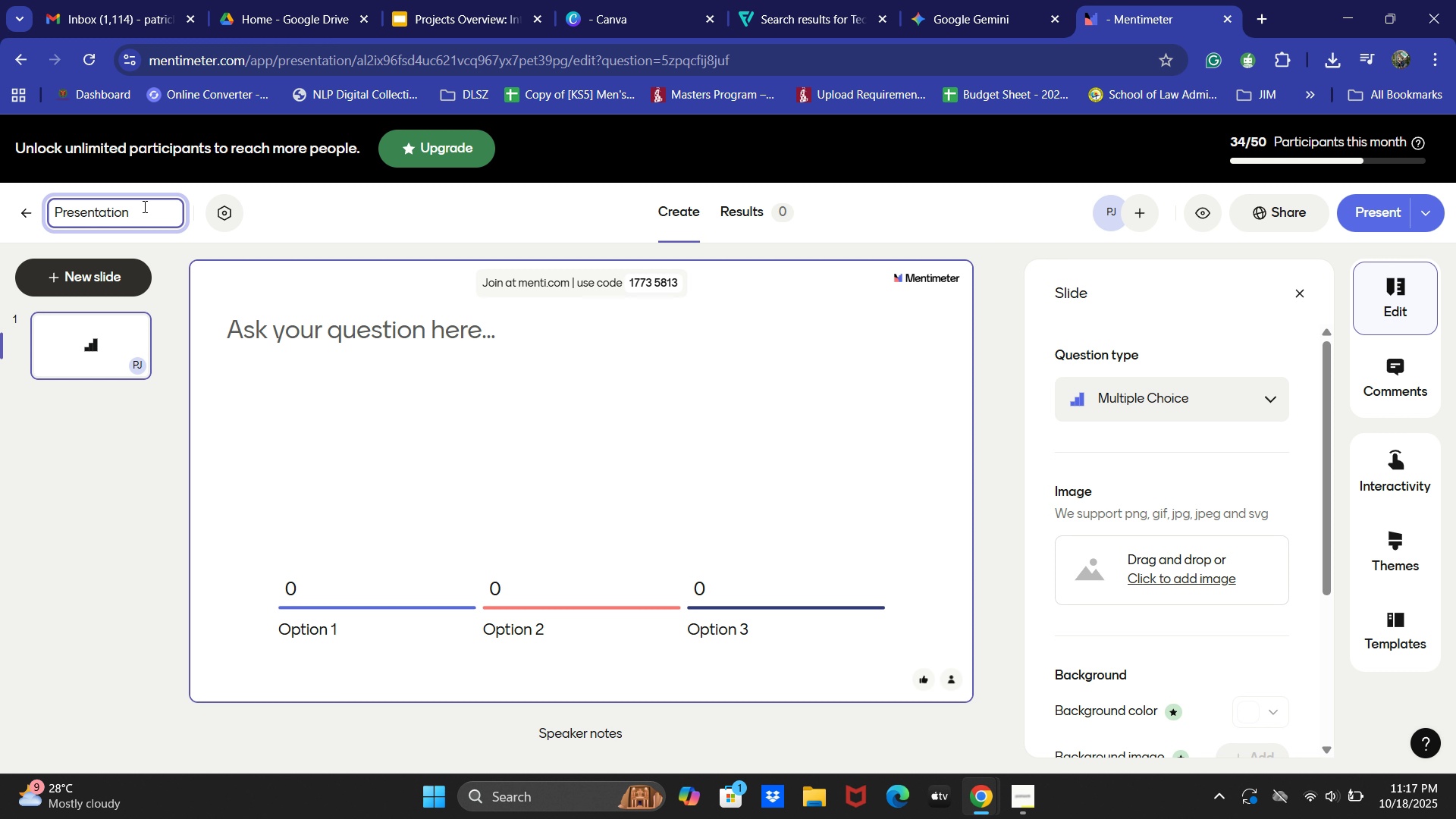 
wait(5.94)
 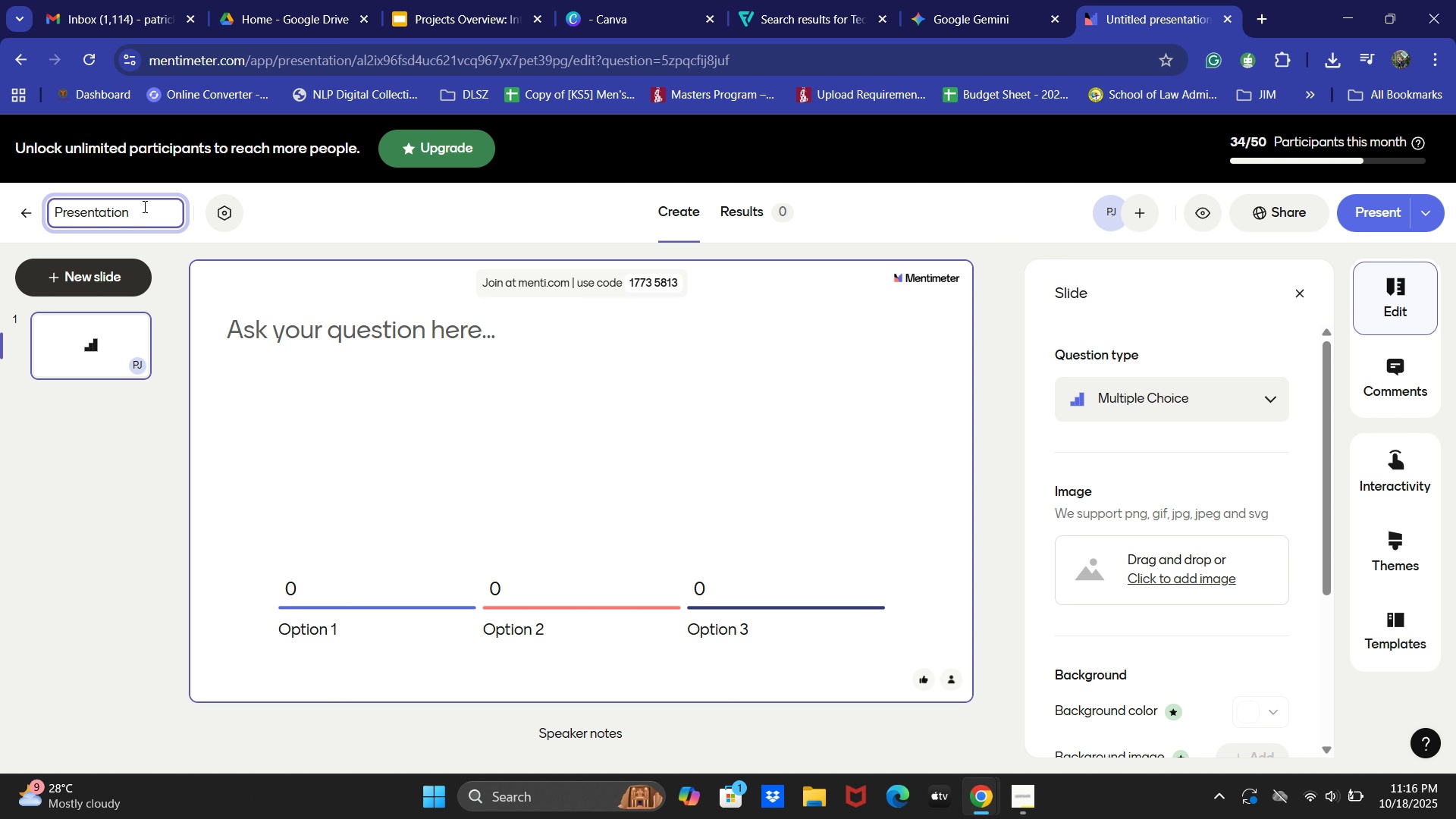 
type( - W)
key(Backspace)
type(Tech integration learning)
 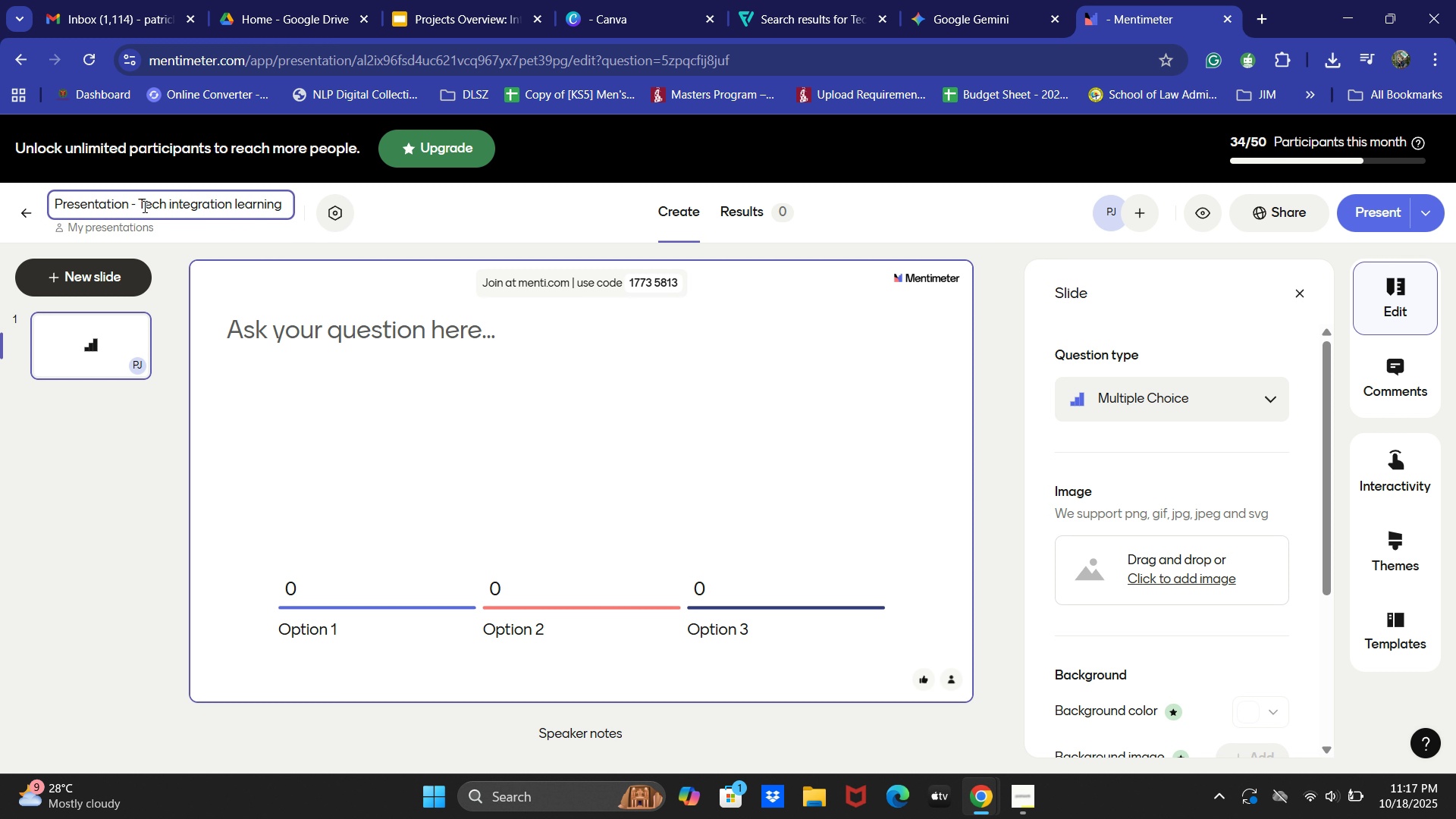 
 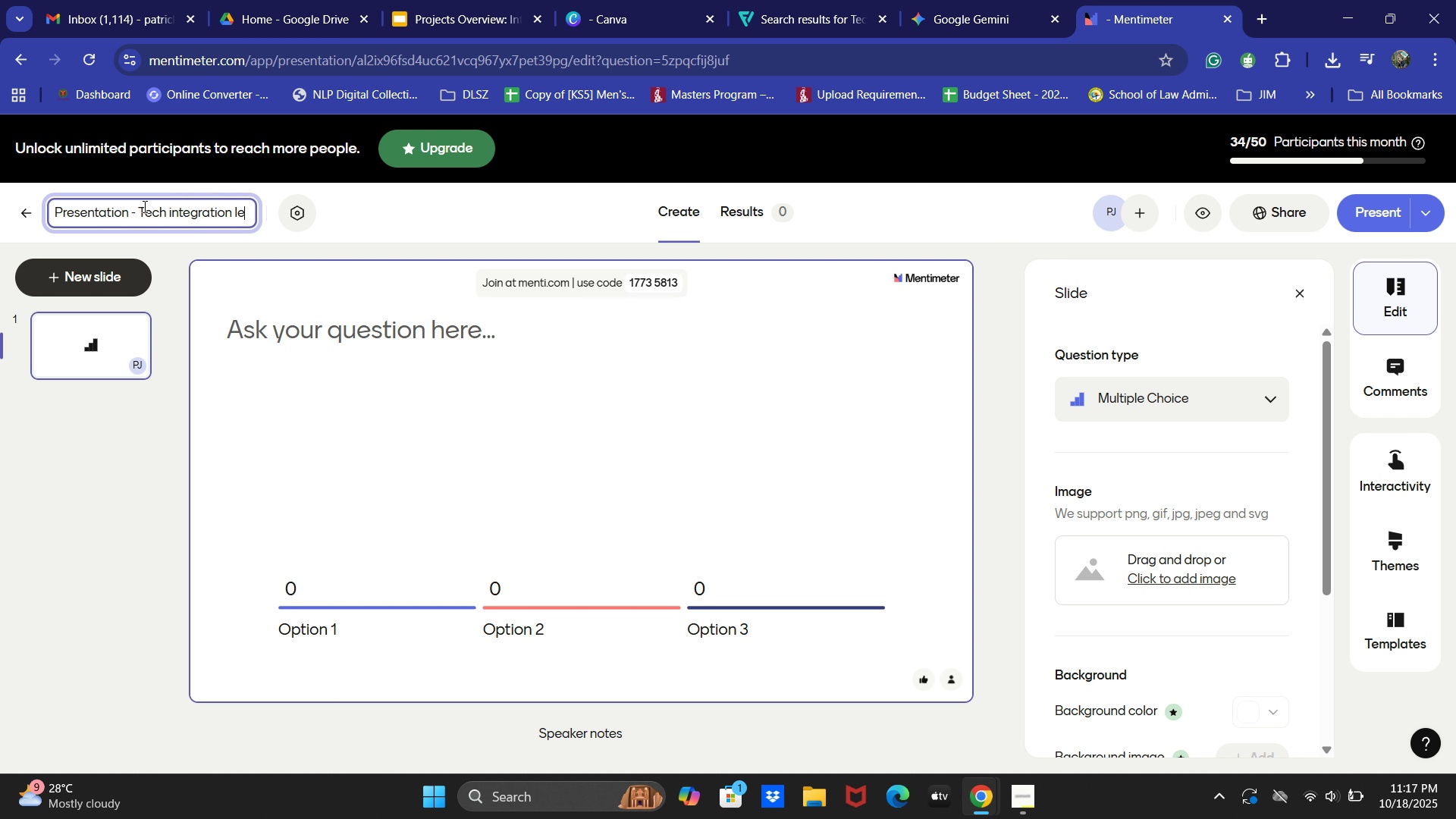 
key(Enter)
 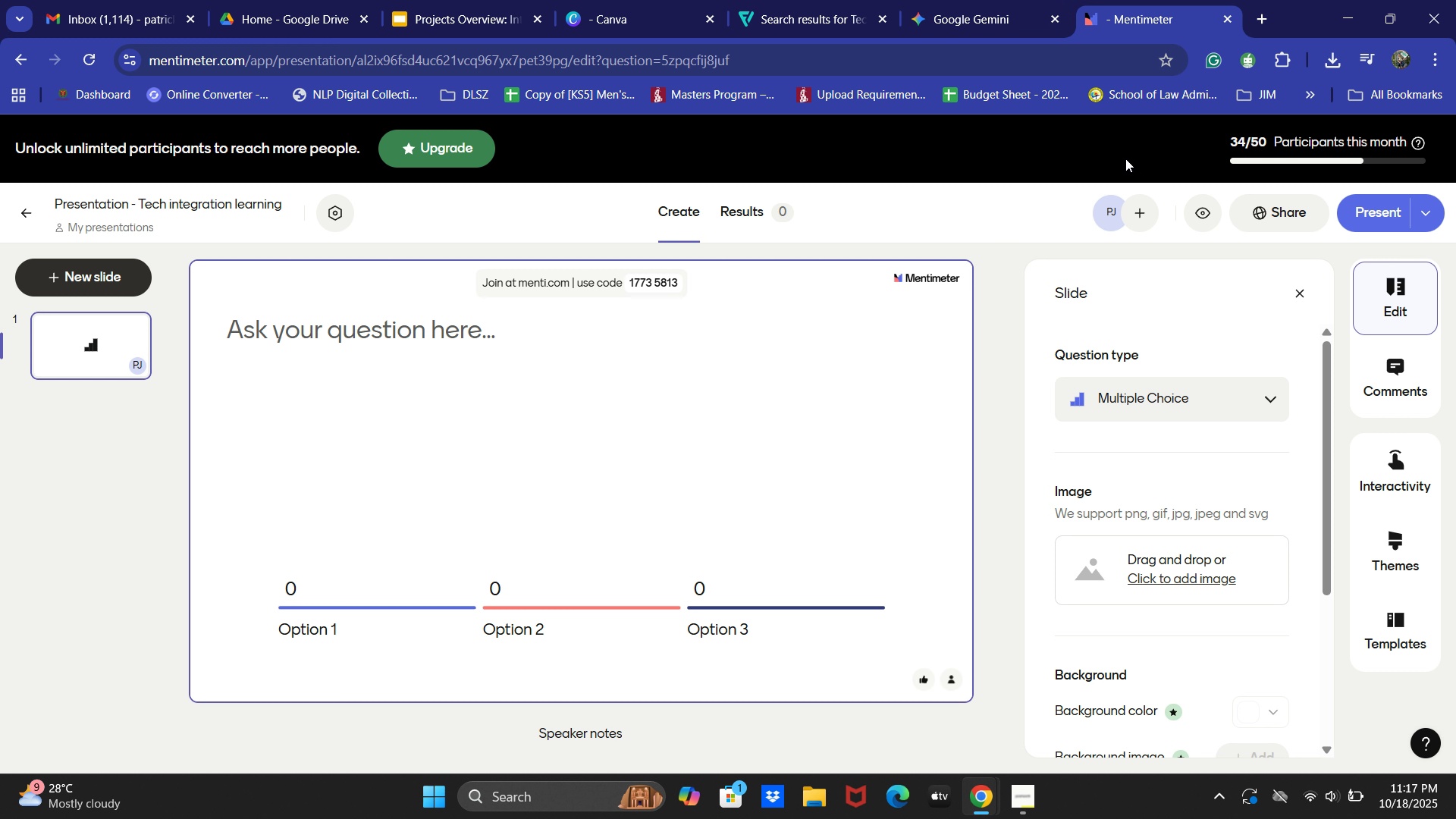 
wait(13.37)
 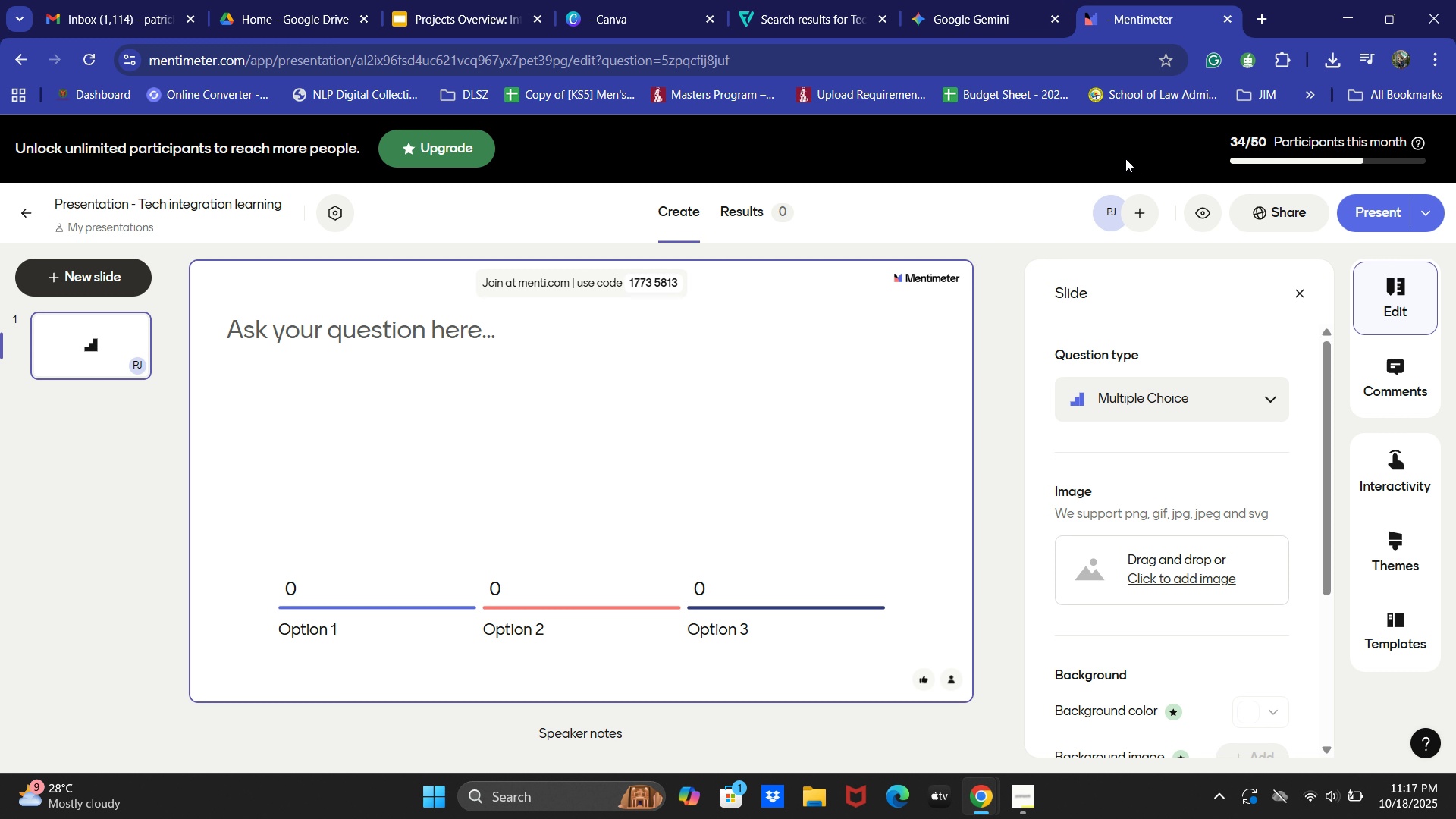 
key(Alt+AltLeft)
 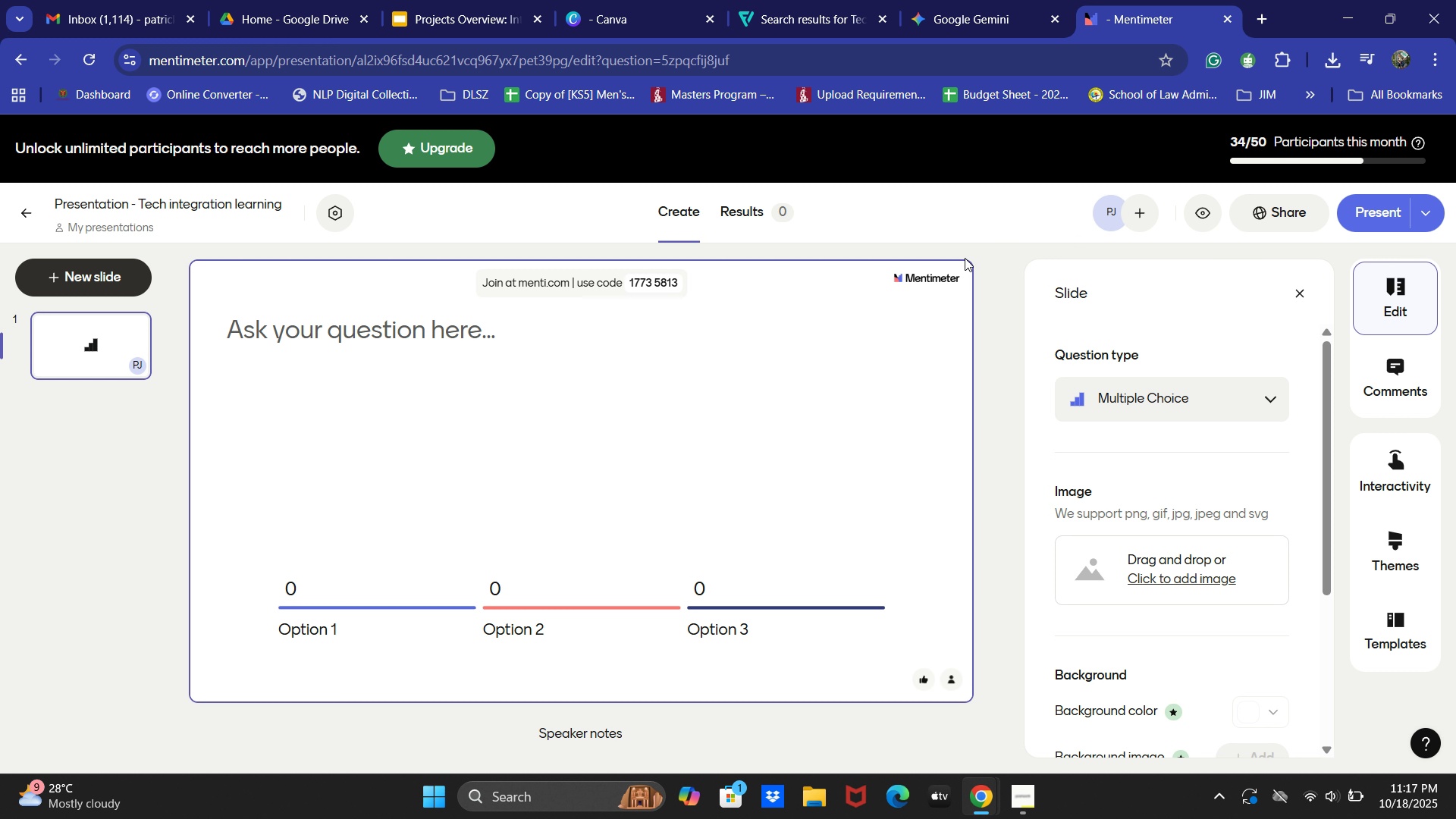 
key(Alt+Tab)